 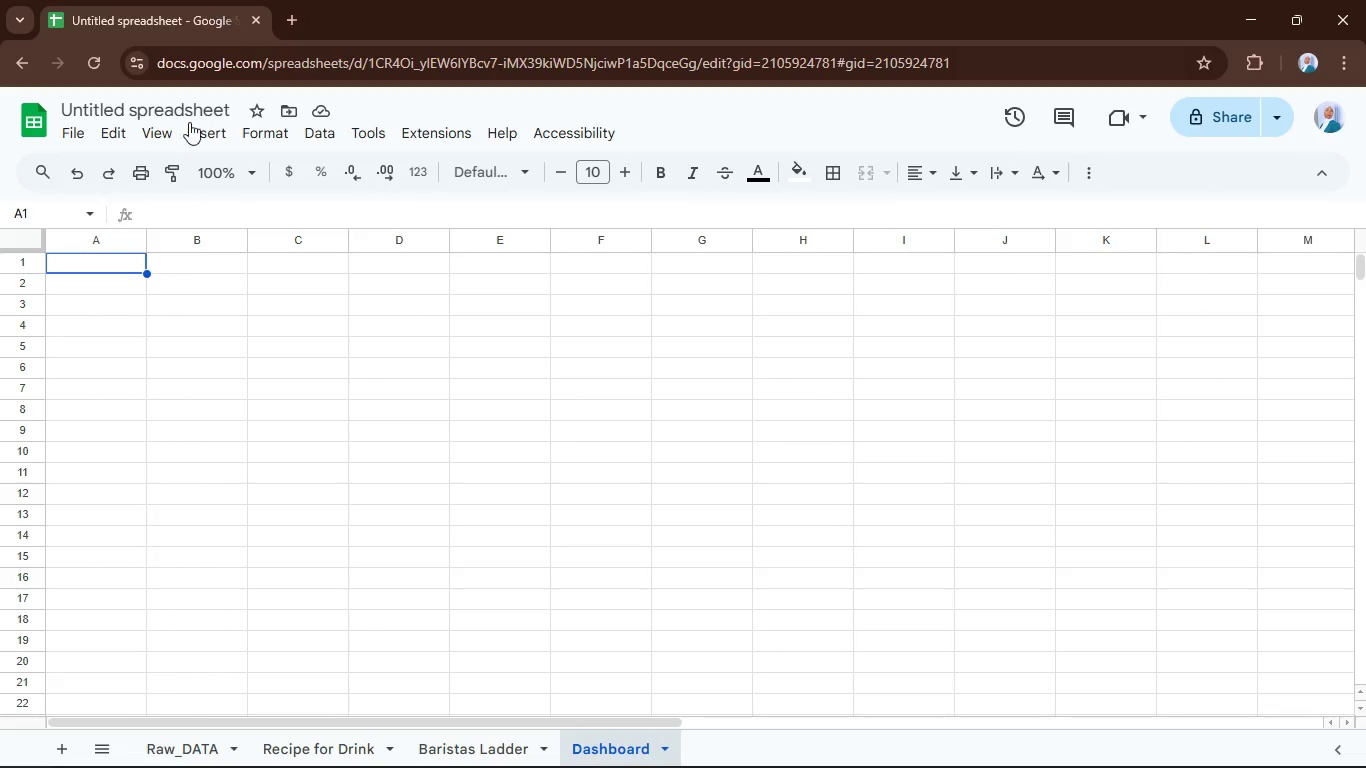 
hold_key(key=ShiftRight, duration=0.67)
 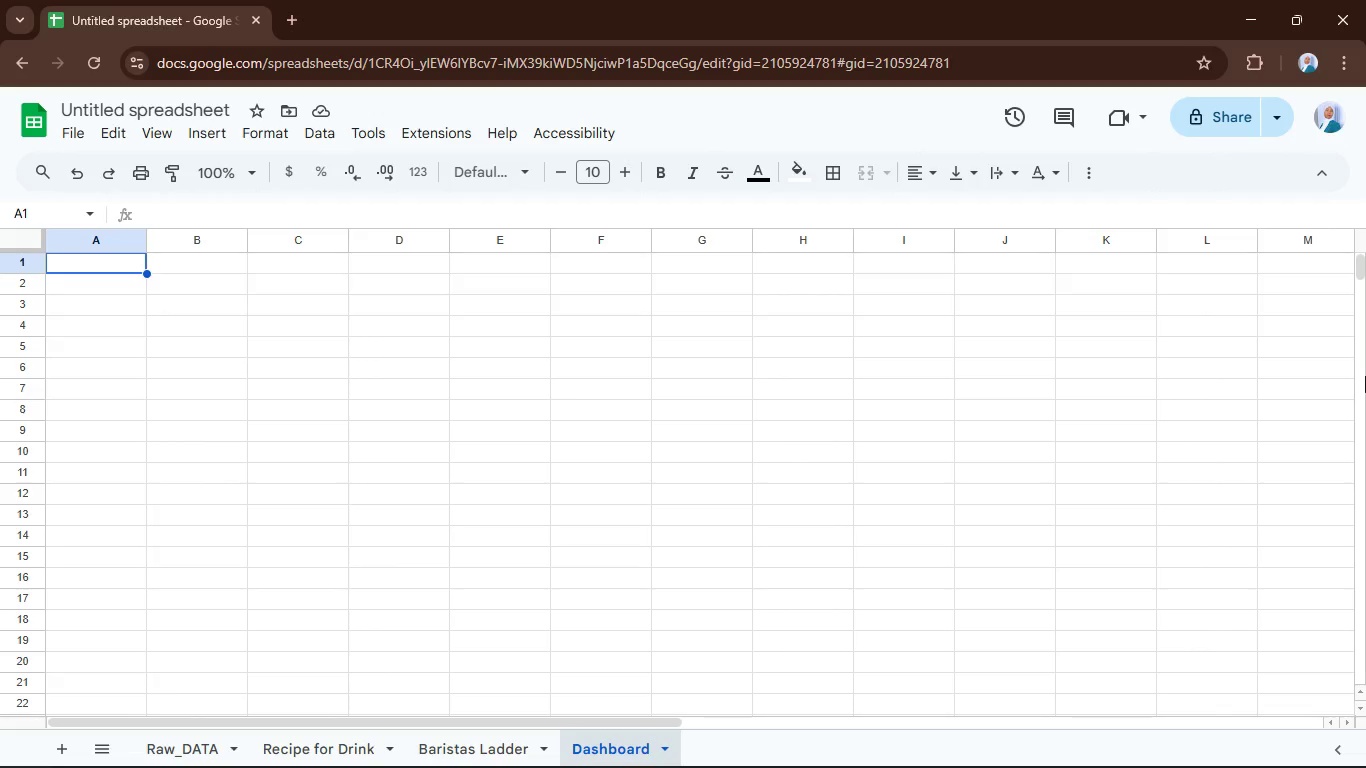 
type(Analu)
key(Backspace)
type(ysis )
key(Backspace)
key(Backspace)
key(Backspace)
type(is Dashboard)
 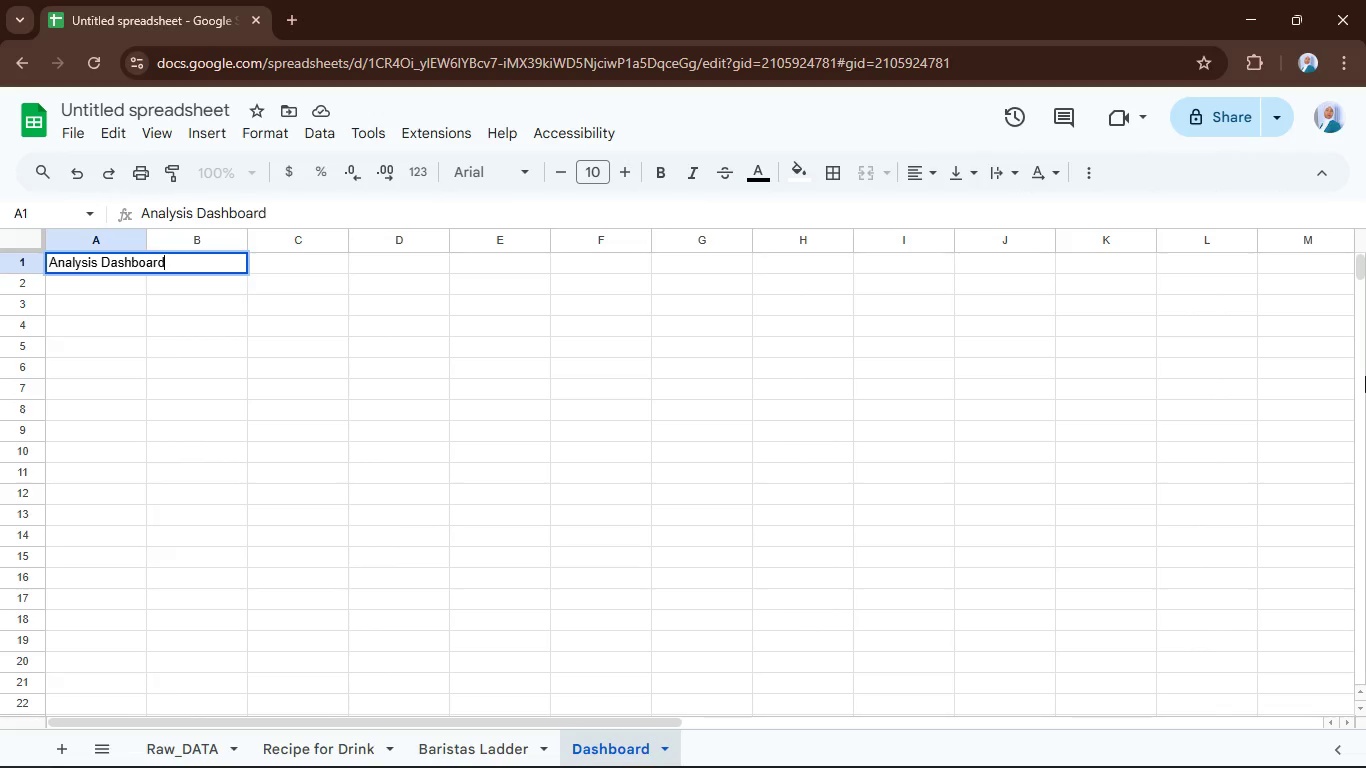 
key(Enter)
 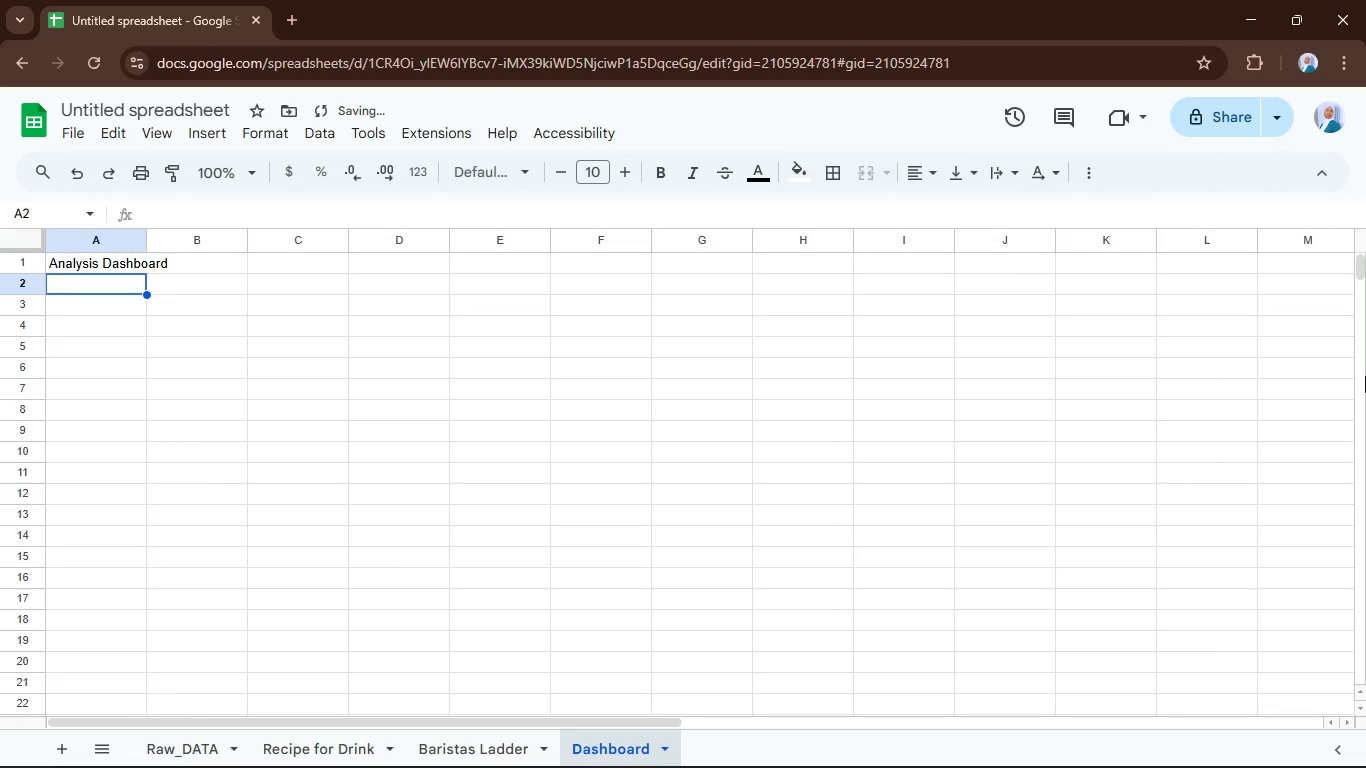 
key(ArrowDown)
 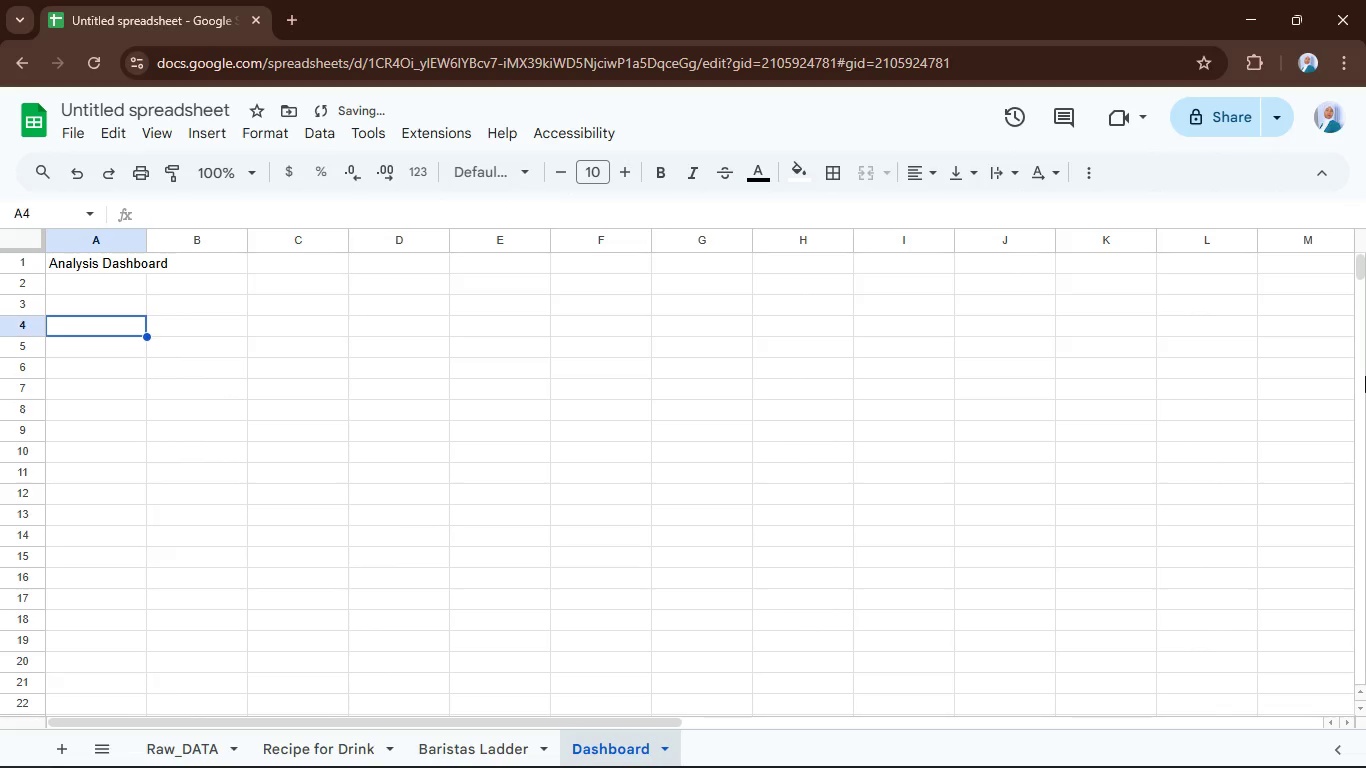 
key(ArrowDown)
 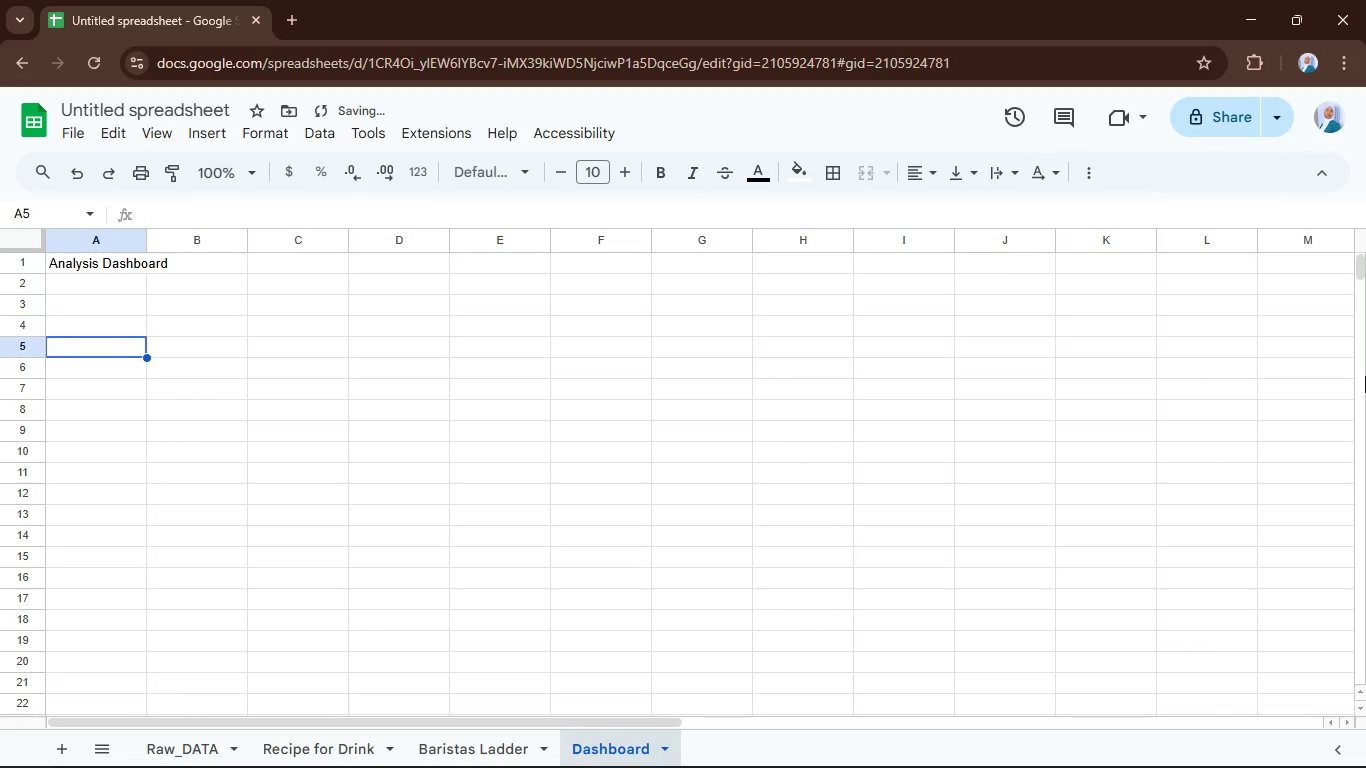 
key(ArrowDown)
 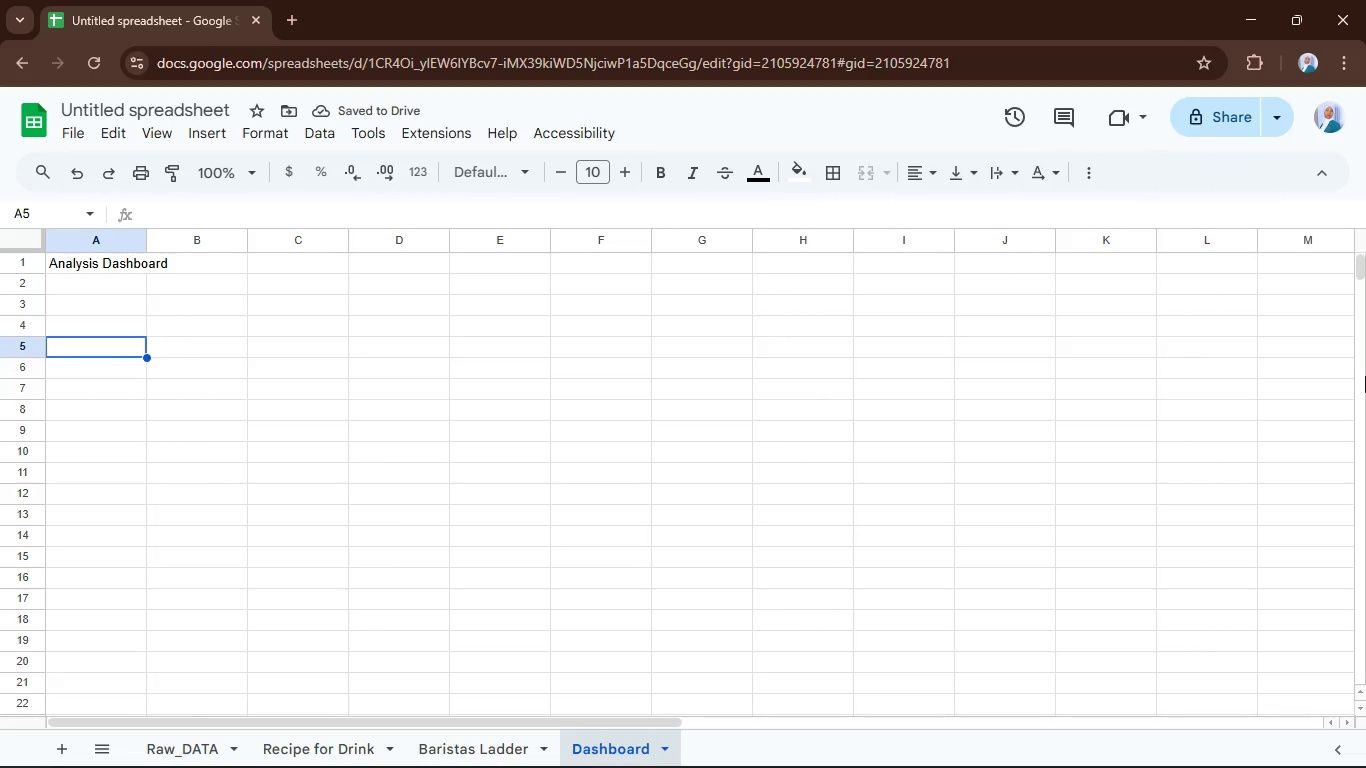 
key(ArrowUp)
 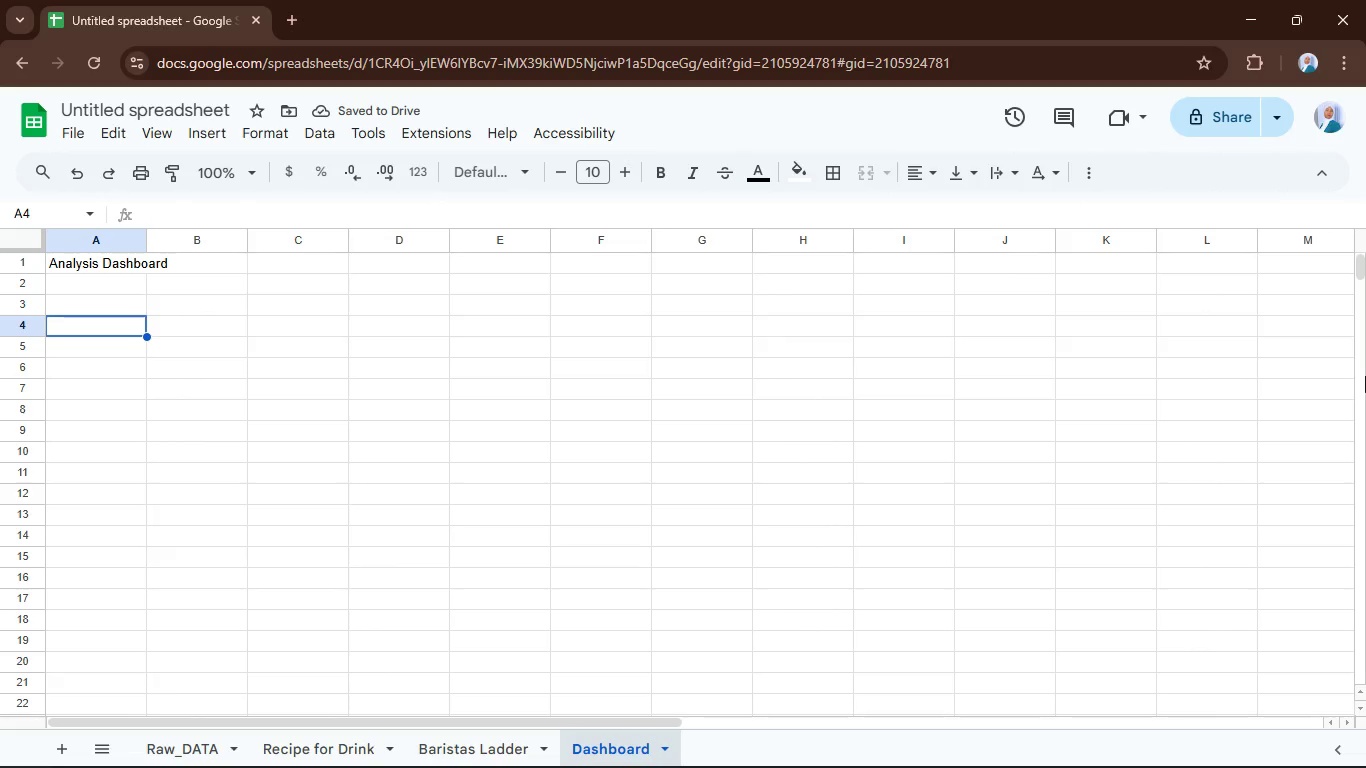 
type(KSI)
 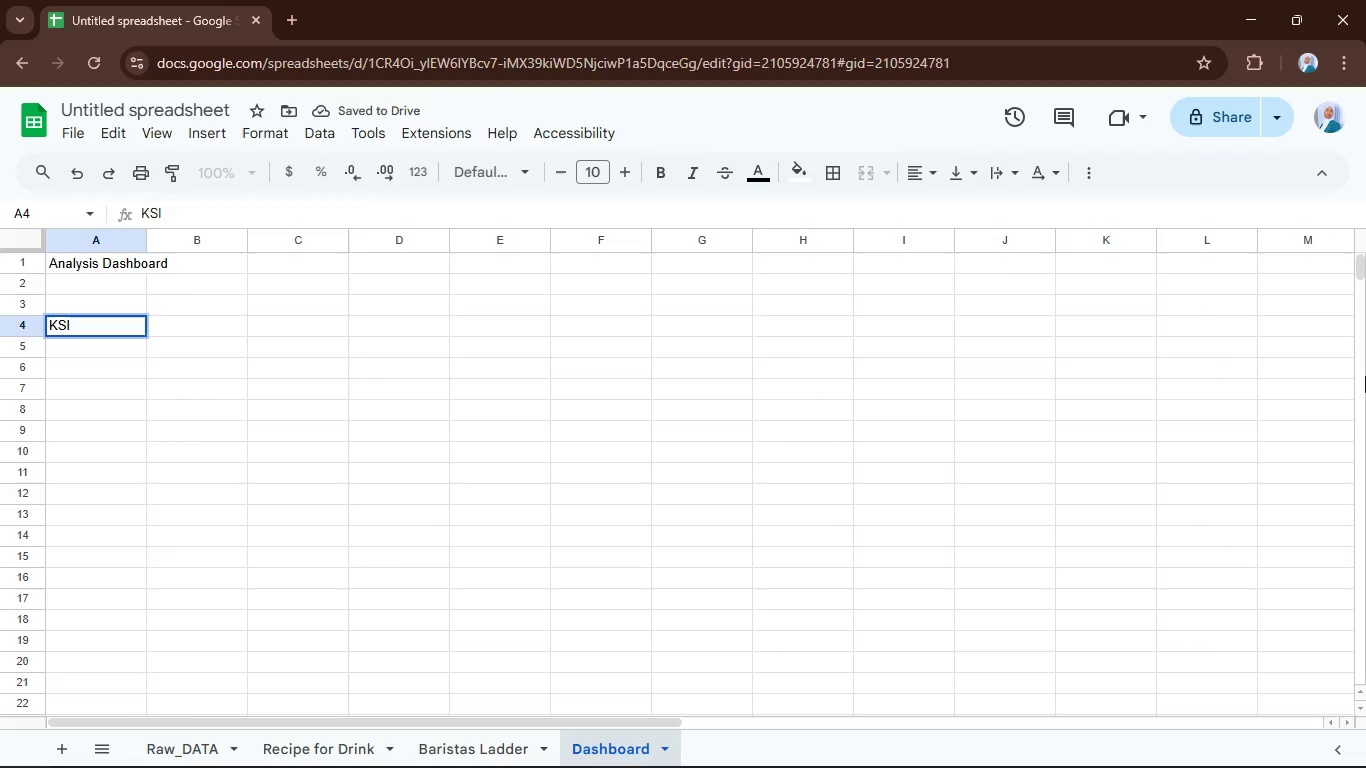 
 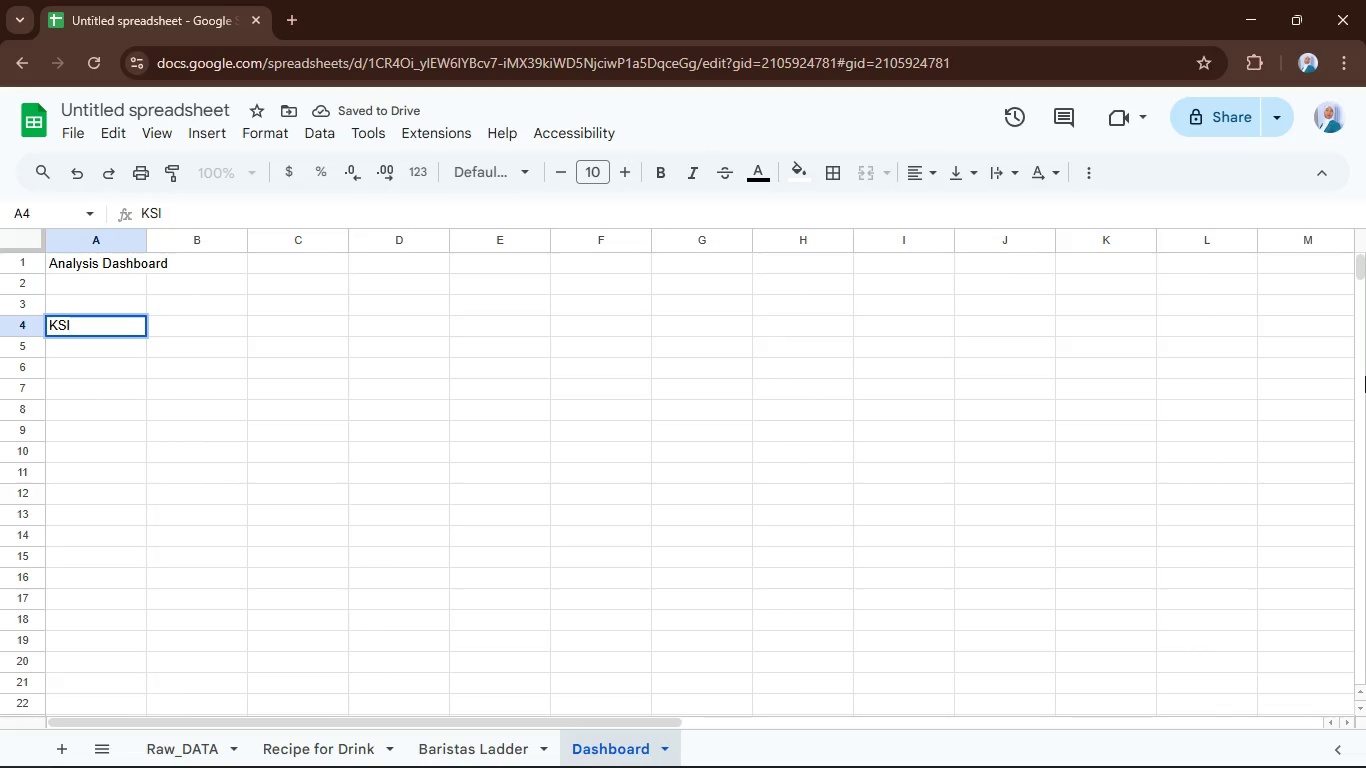 
key(Enter)
 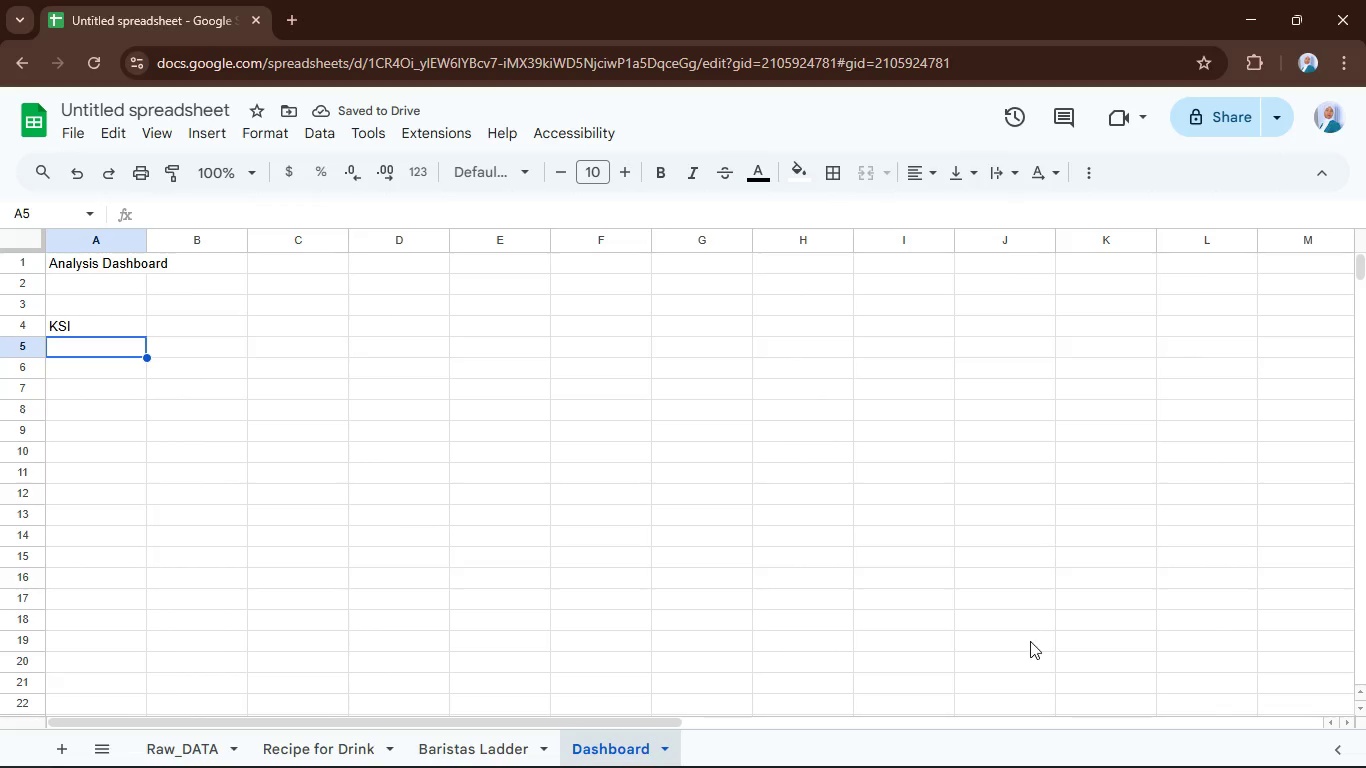 
wait(5.64)
 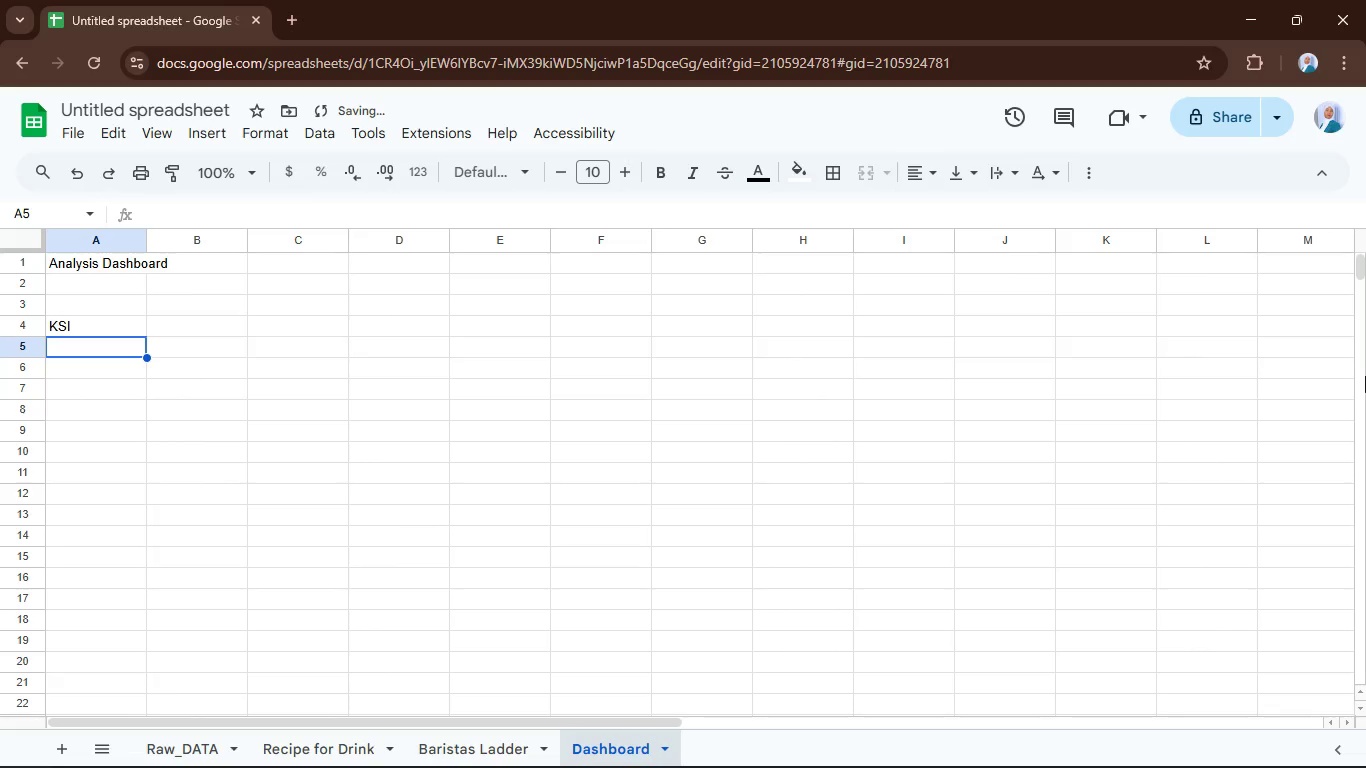 
left_click([816, 746])